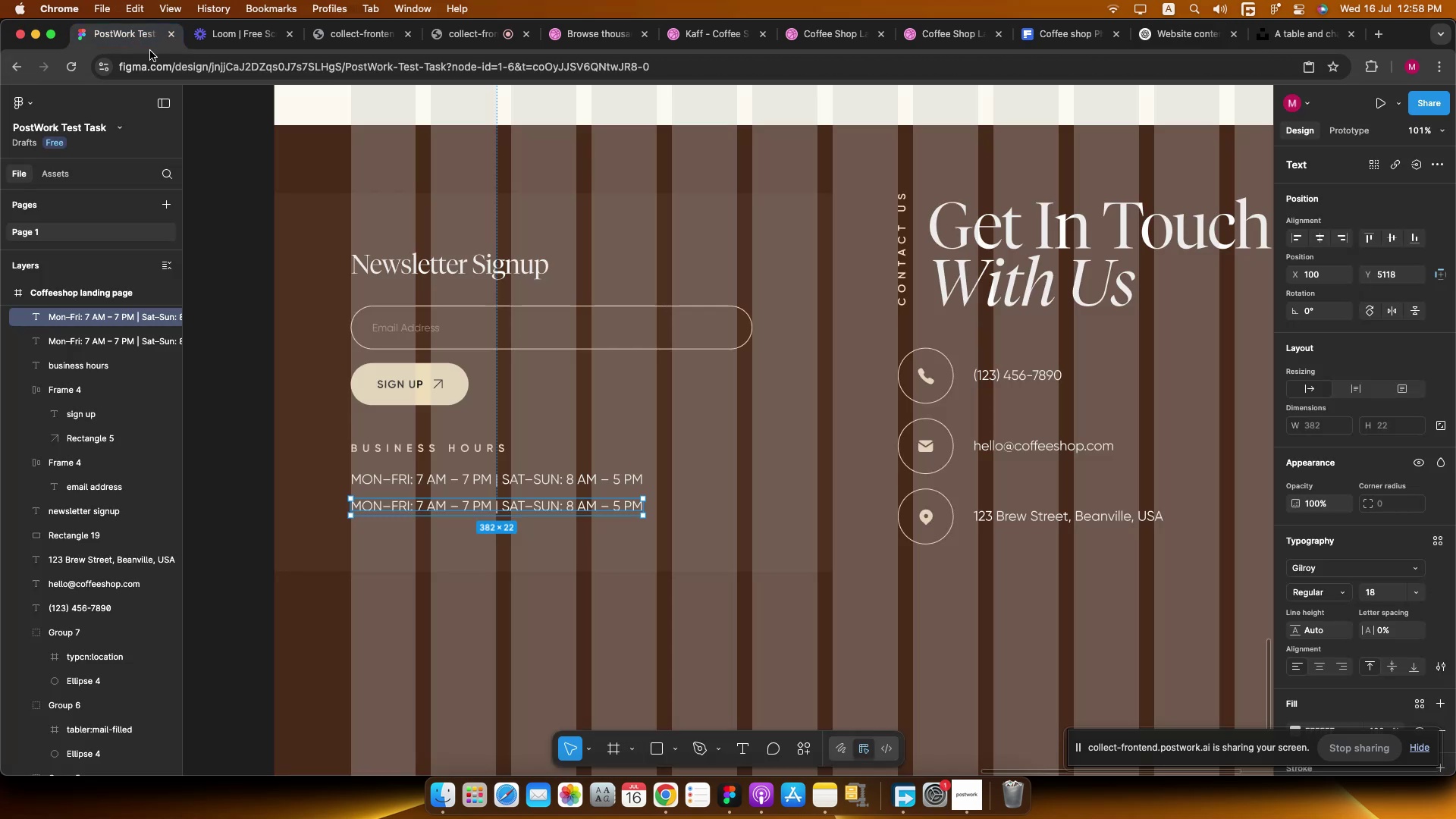 
double_click([582, 510])
 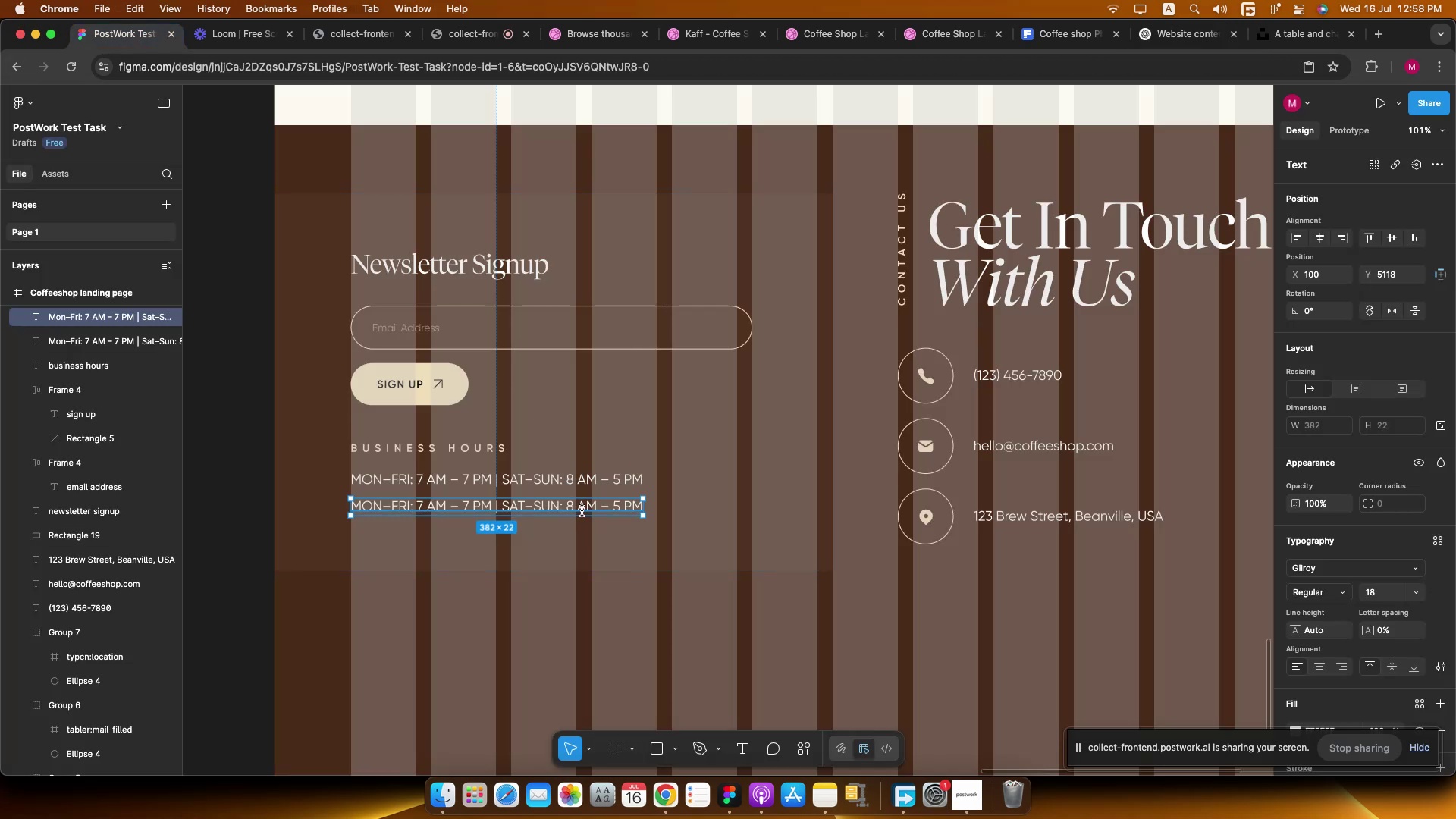 
key(Meta+V)
 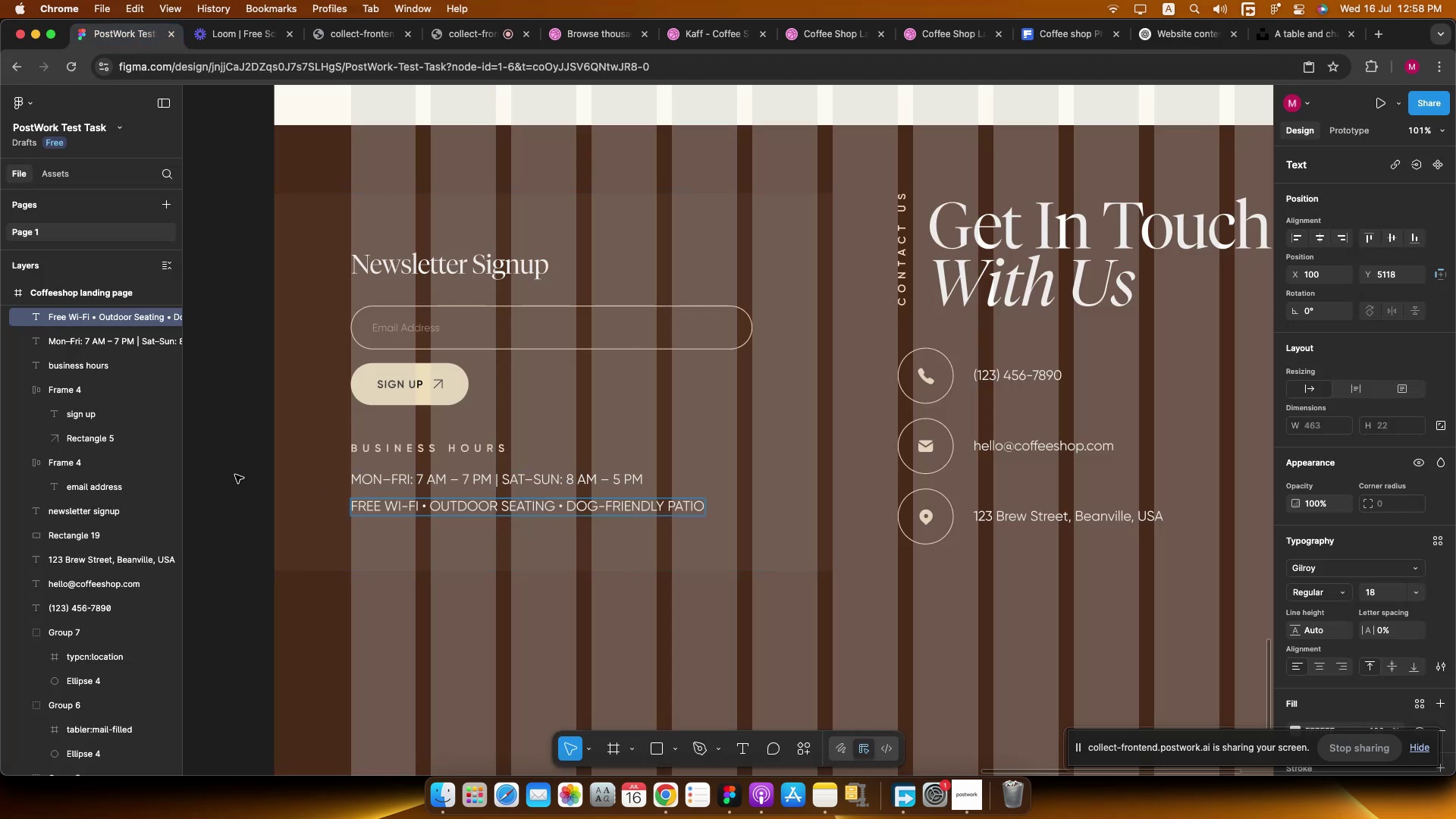 
left_click([241, 457])
 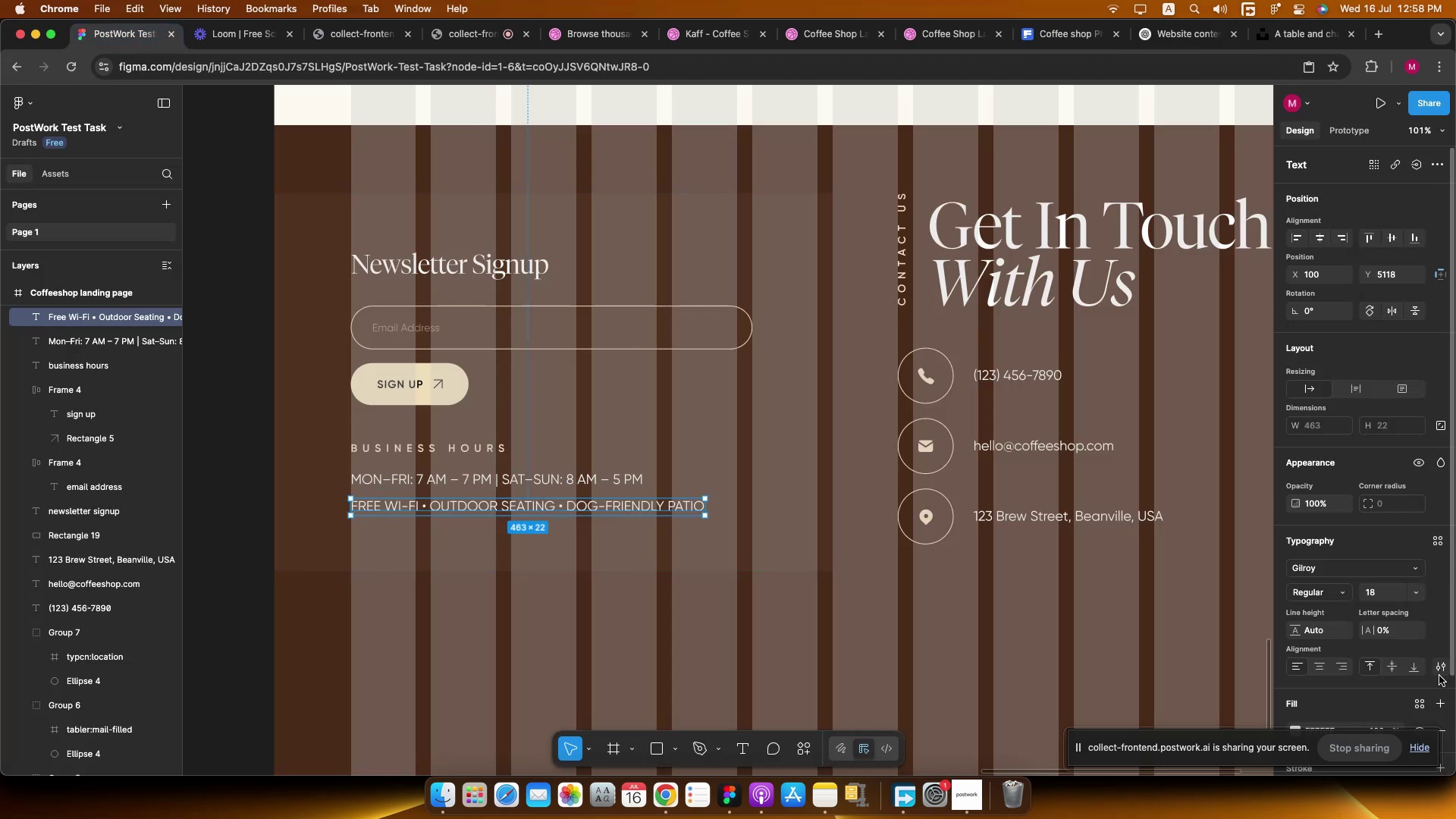 
left_click([1439, 672])
 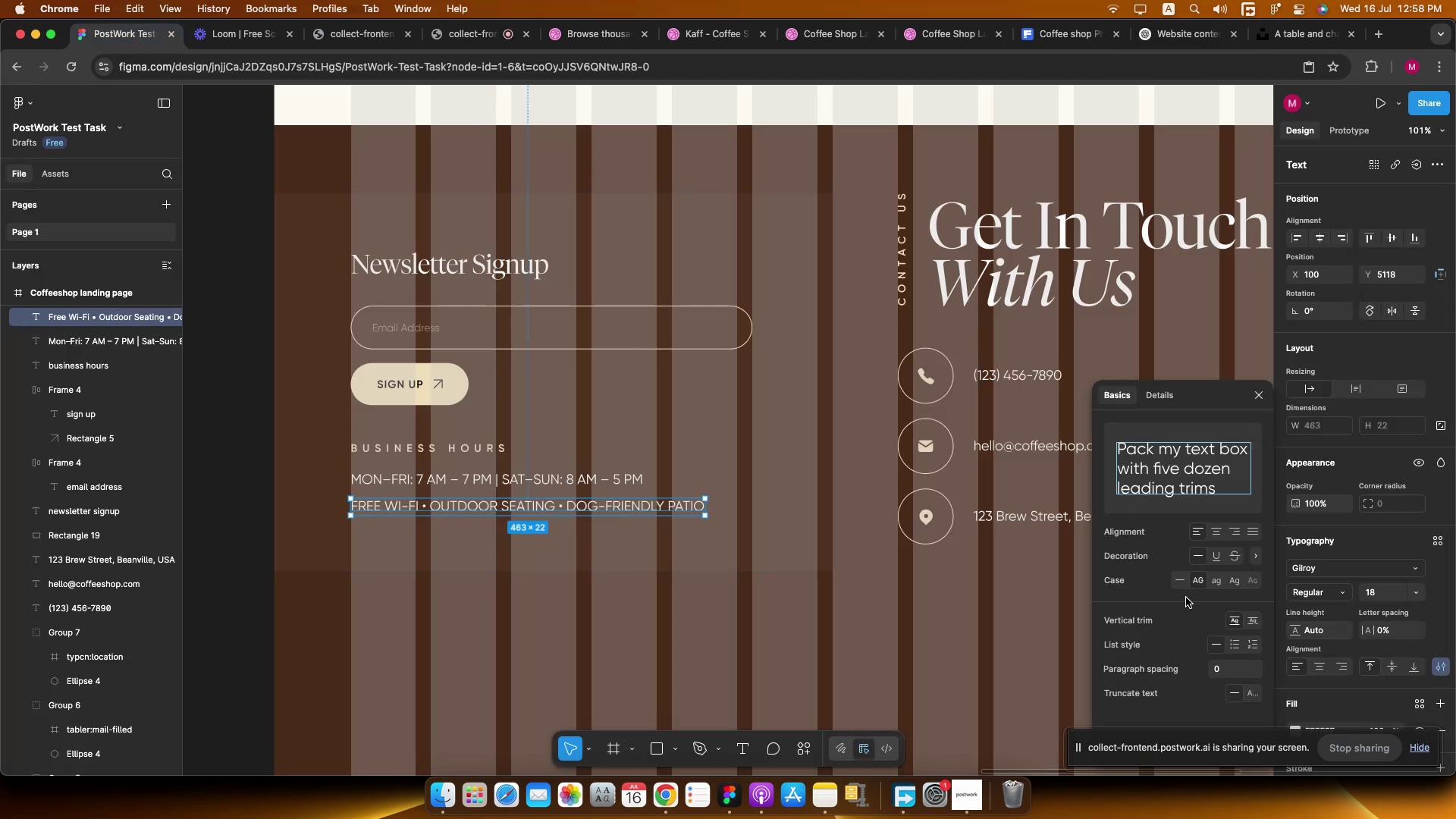 
left_click([1178, 580])
 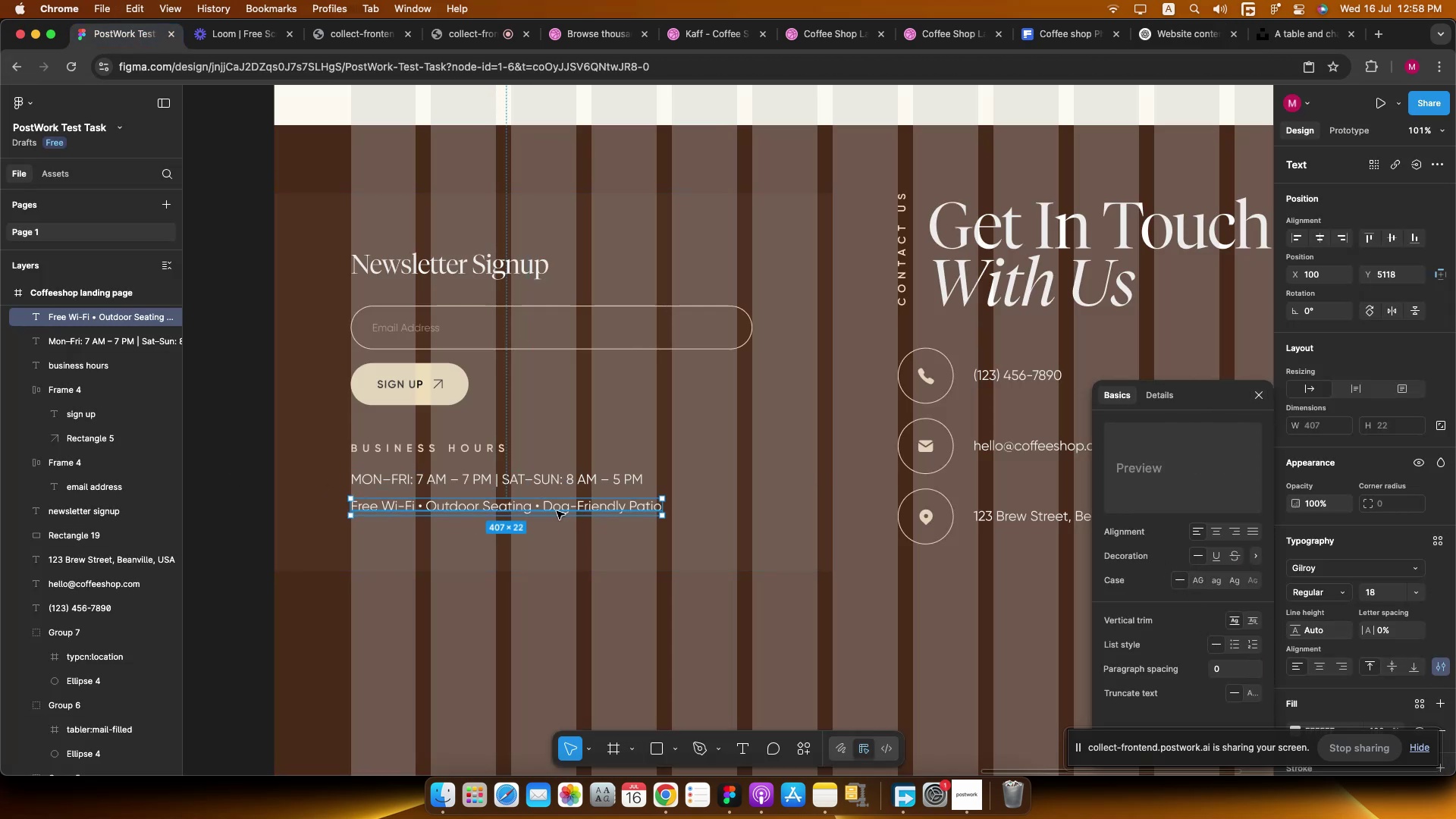 
left_click([546, 480])
 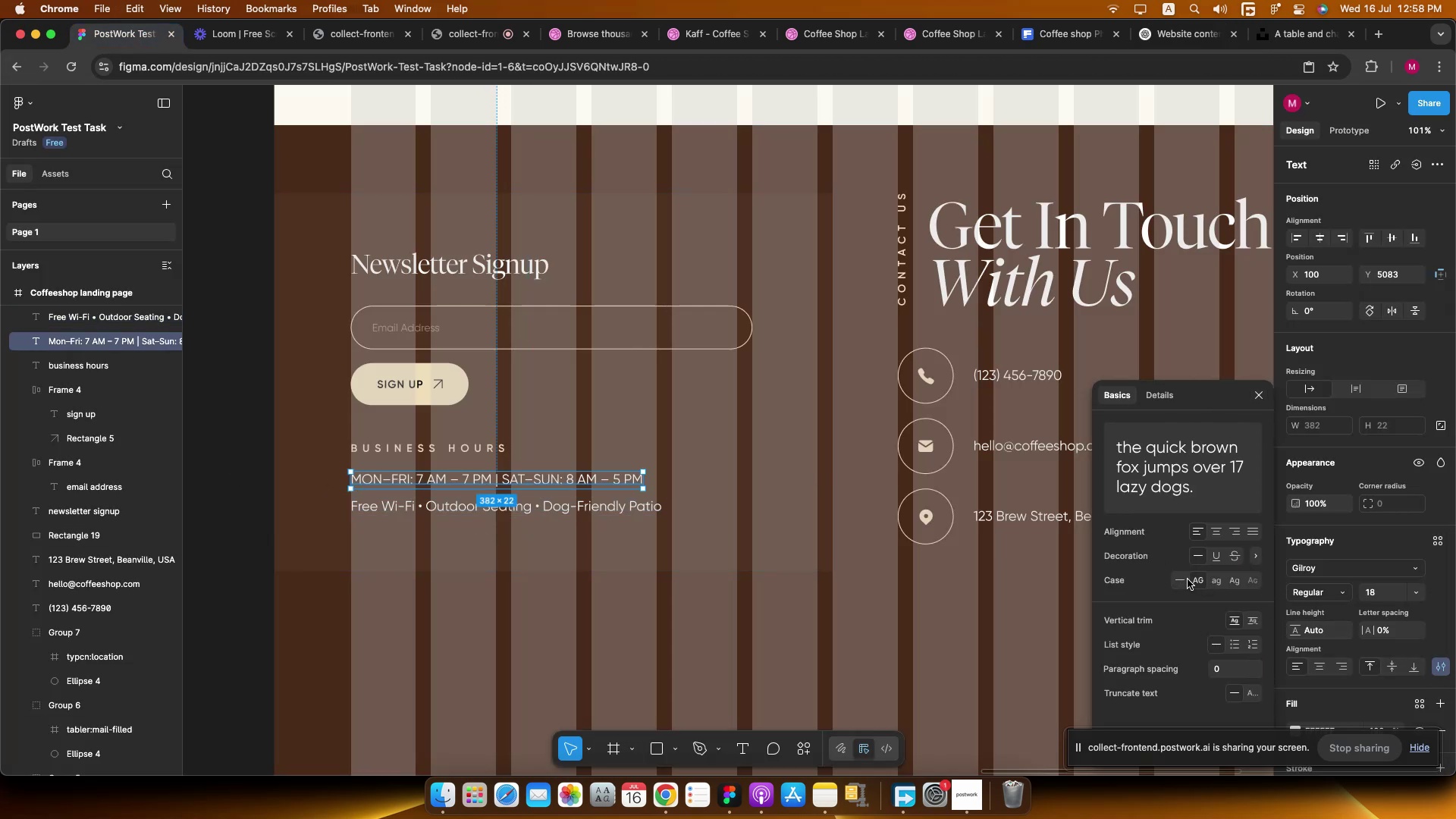 
left_click([1185, 579])
 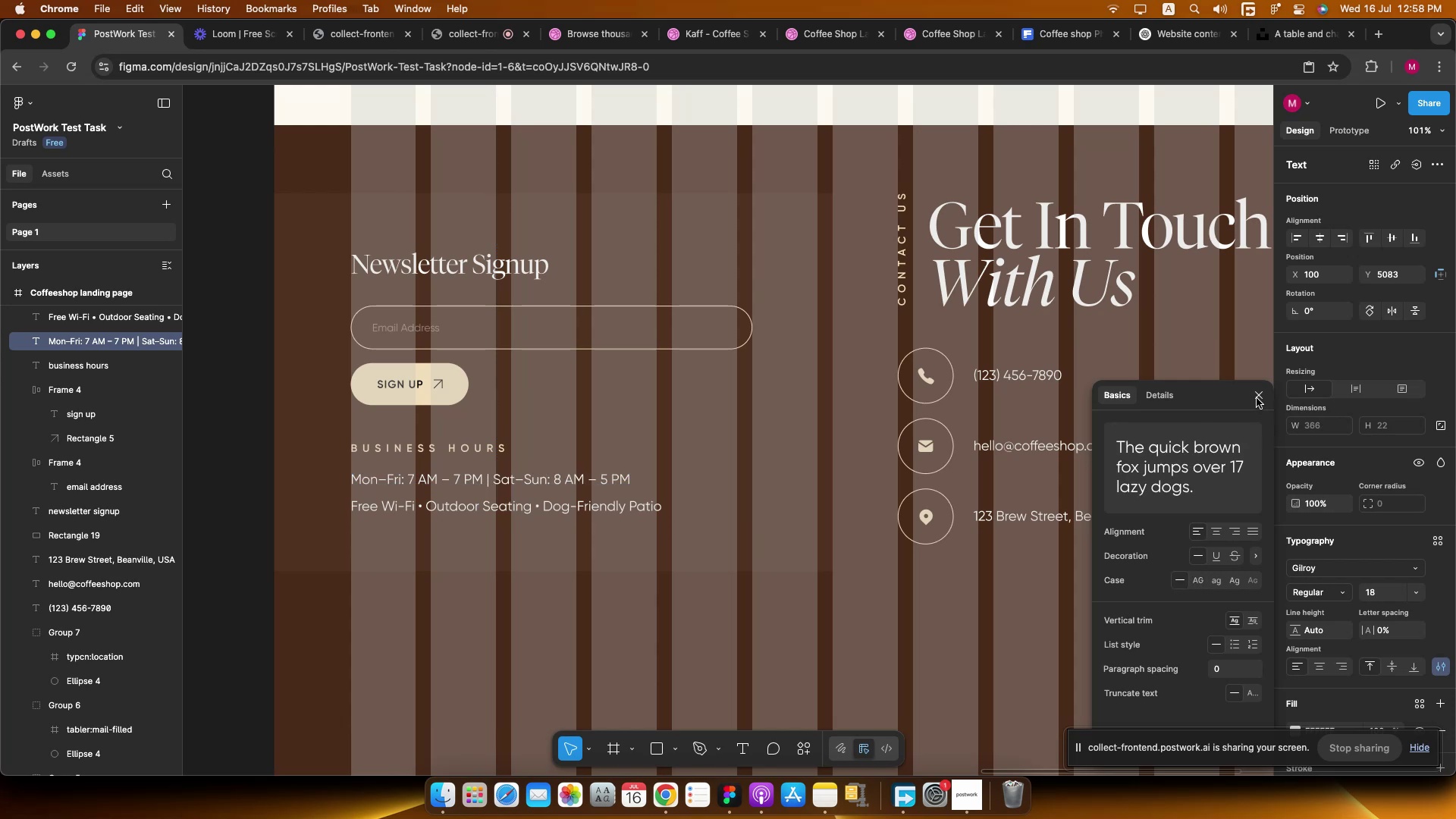 
left_click([1257, 397])
 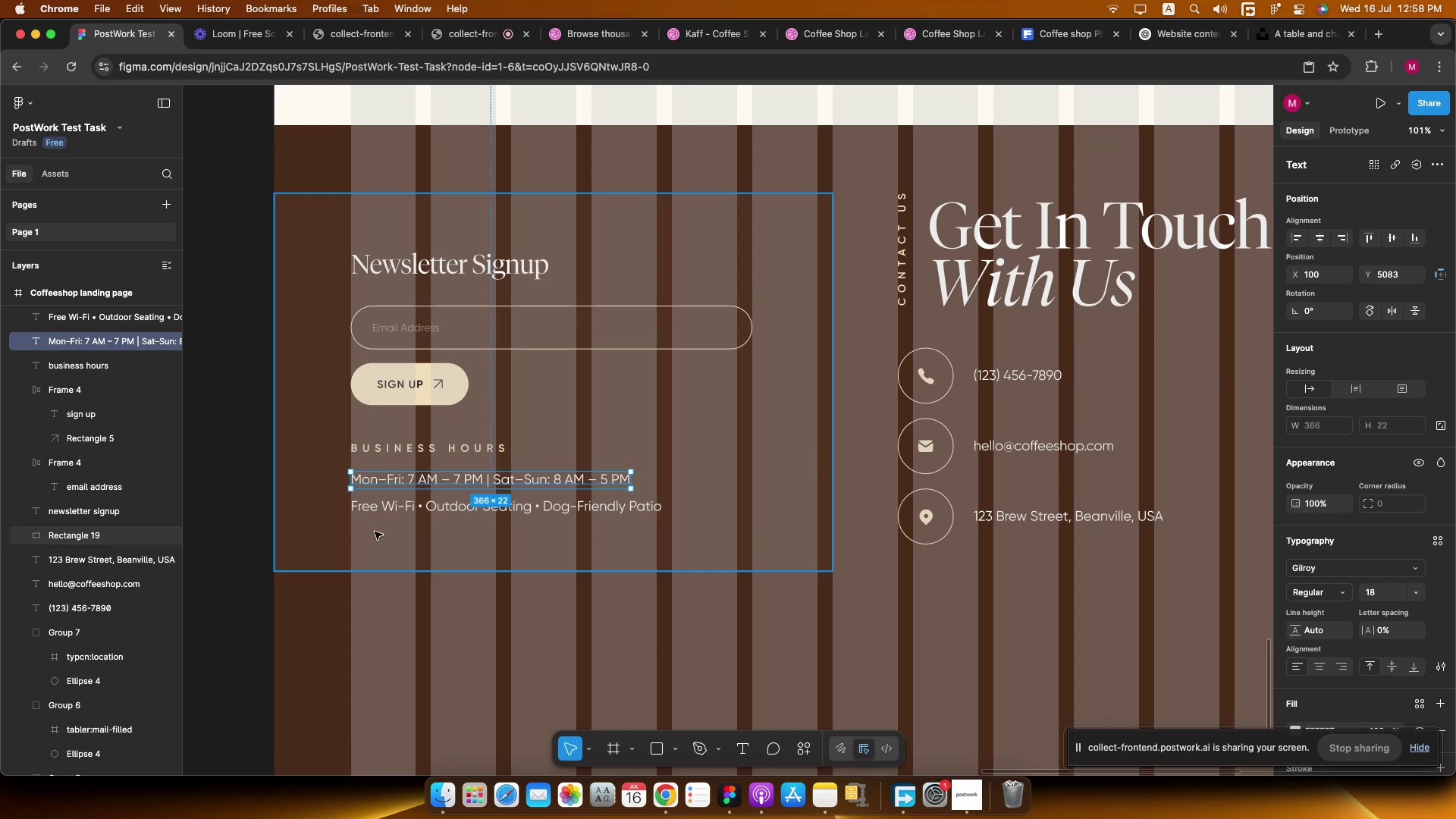 
hold_key(key=CommandLeft, duration=0.66)
scroll: coordinate [448, 500], scroll_direction: down, amount: 11.0
 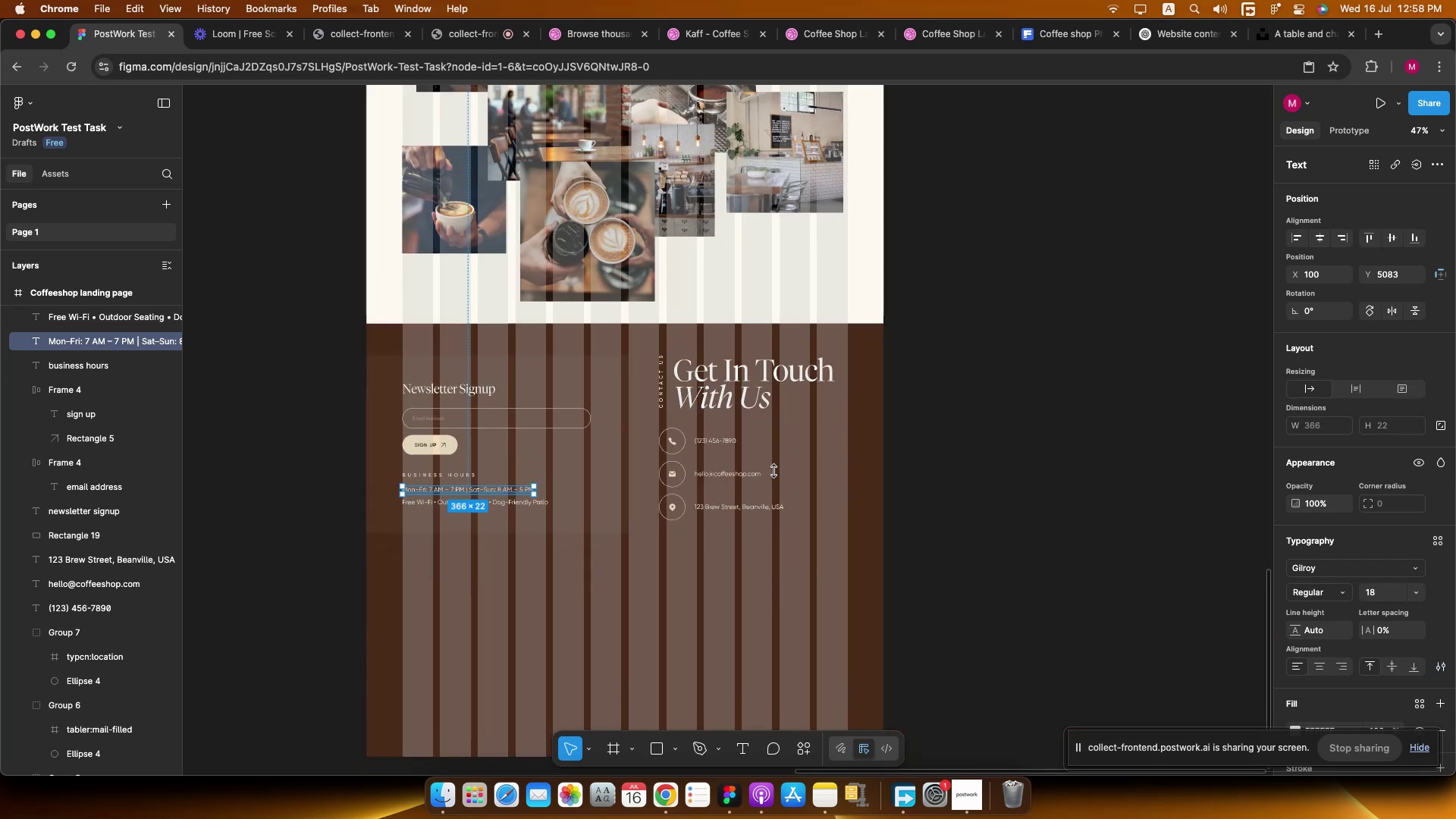 